 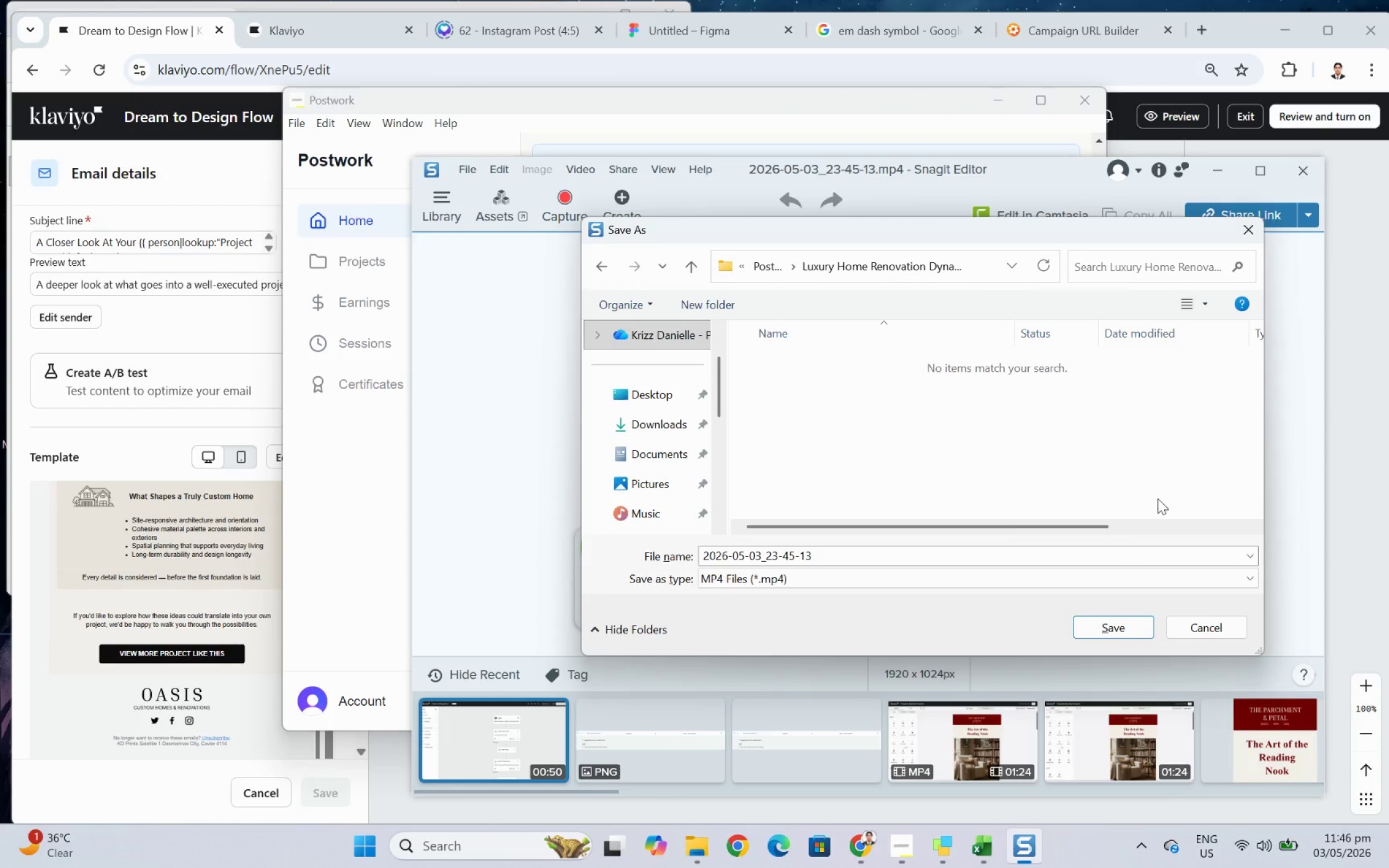 
left_click([929, 556])
 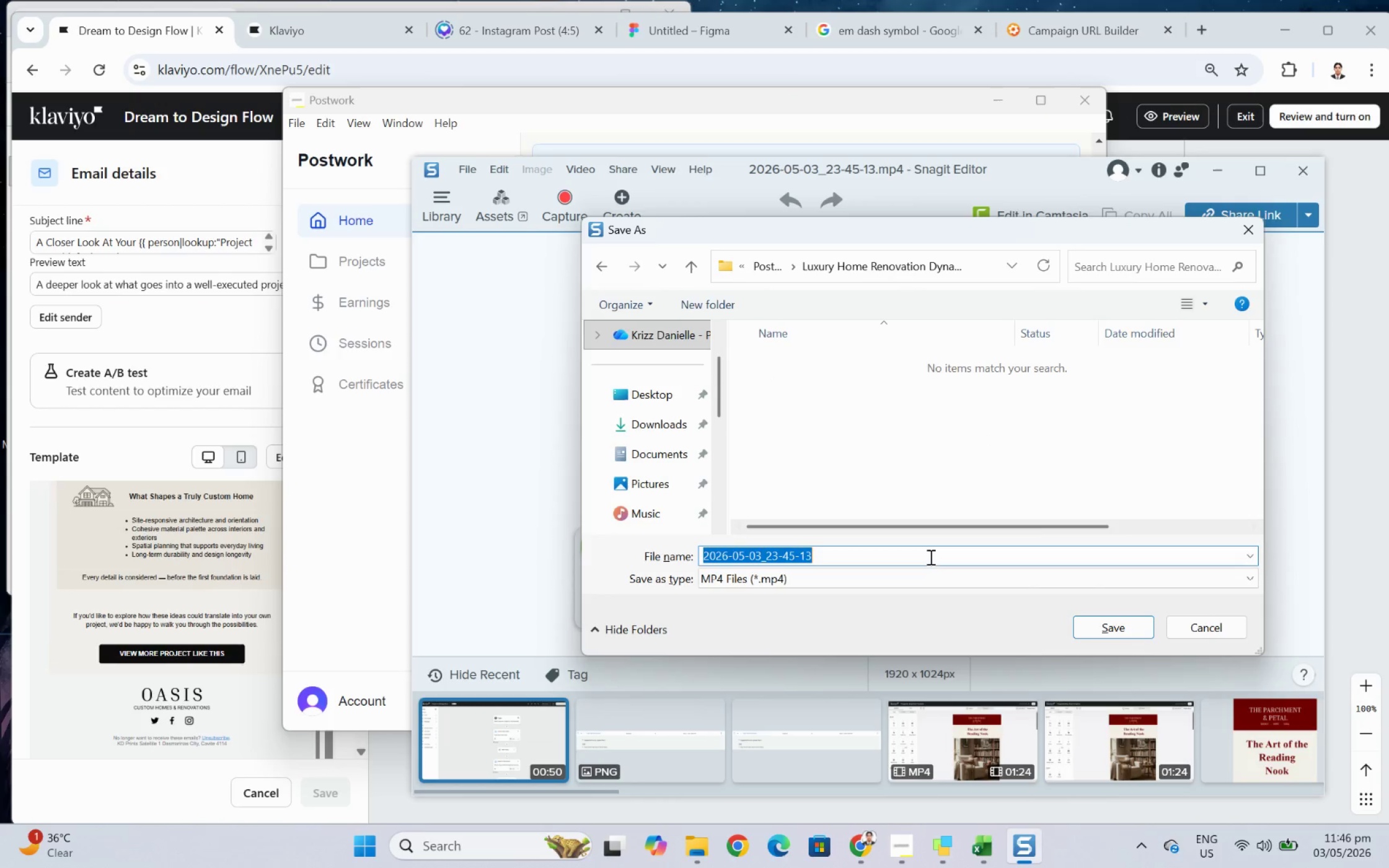 
key(Control+ControlLeft)
 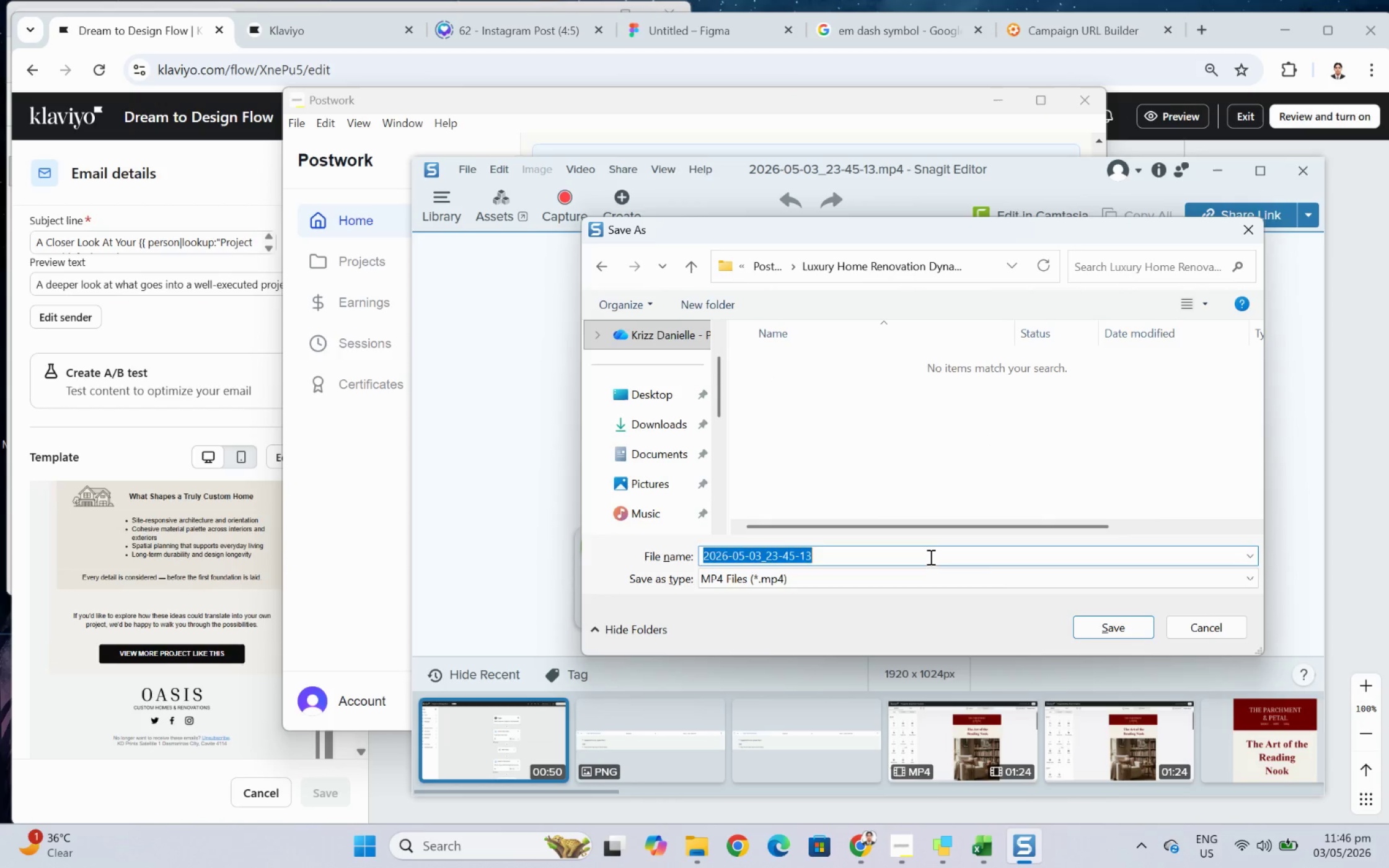 
key(Control+V)
 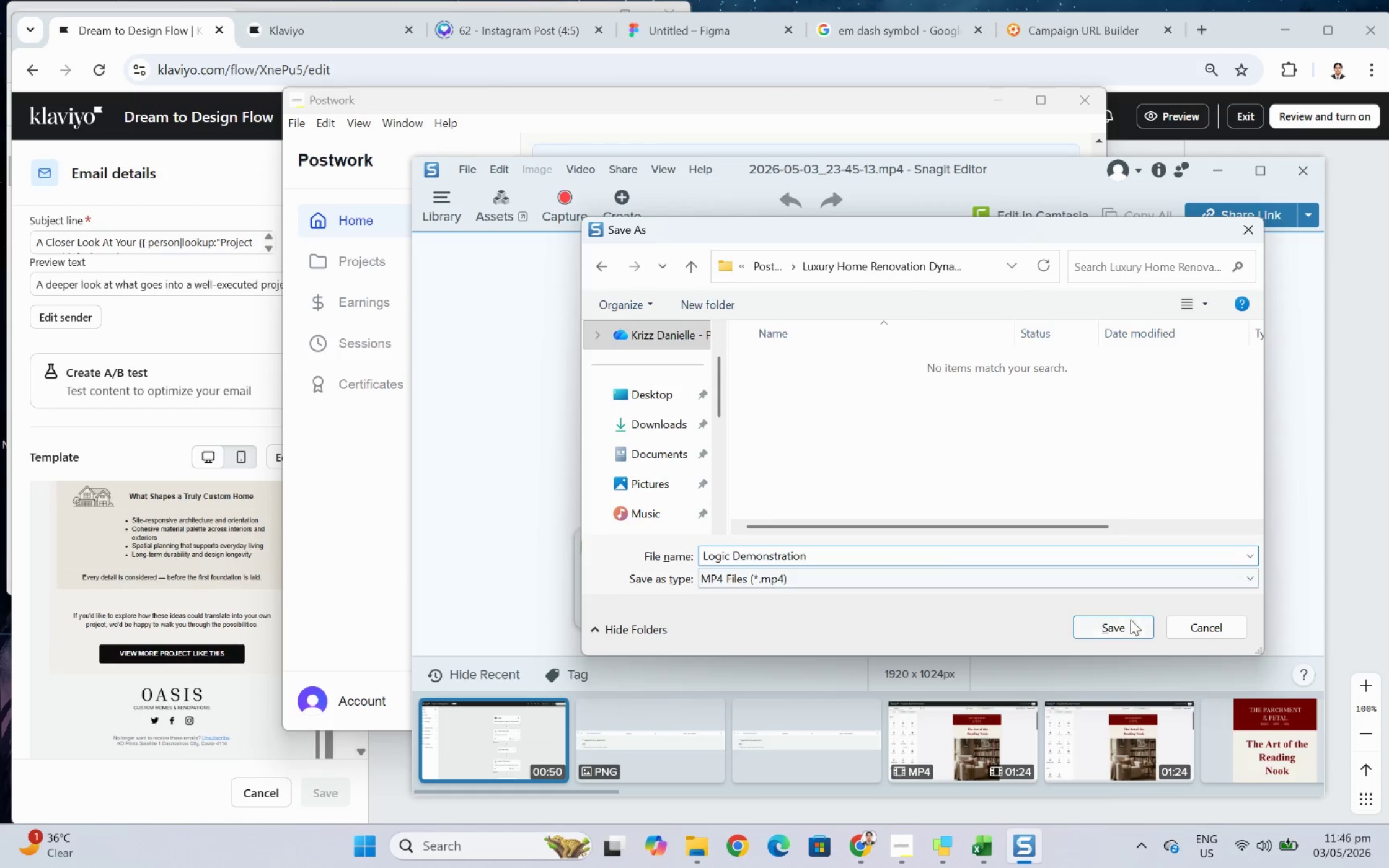 
left_click([1127, 622])
 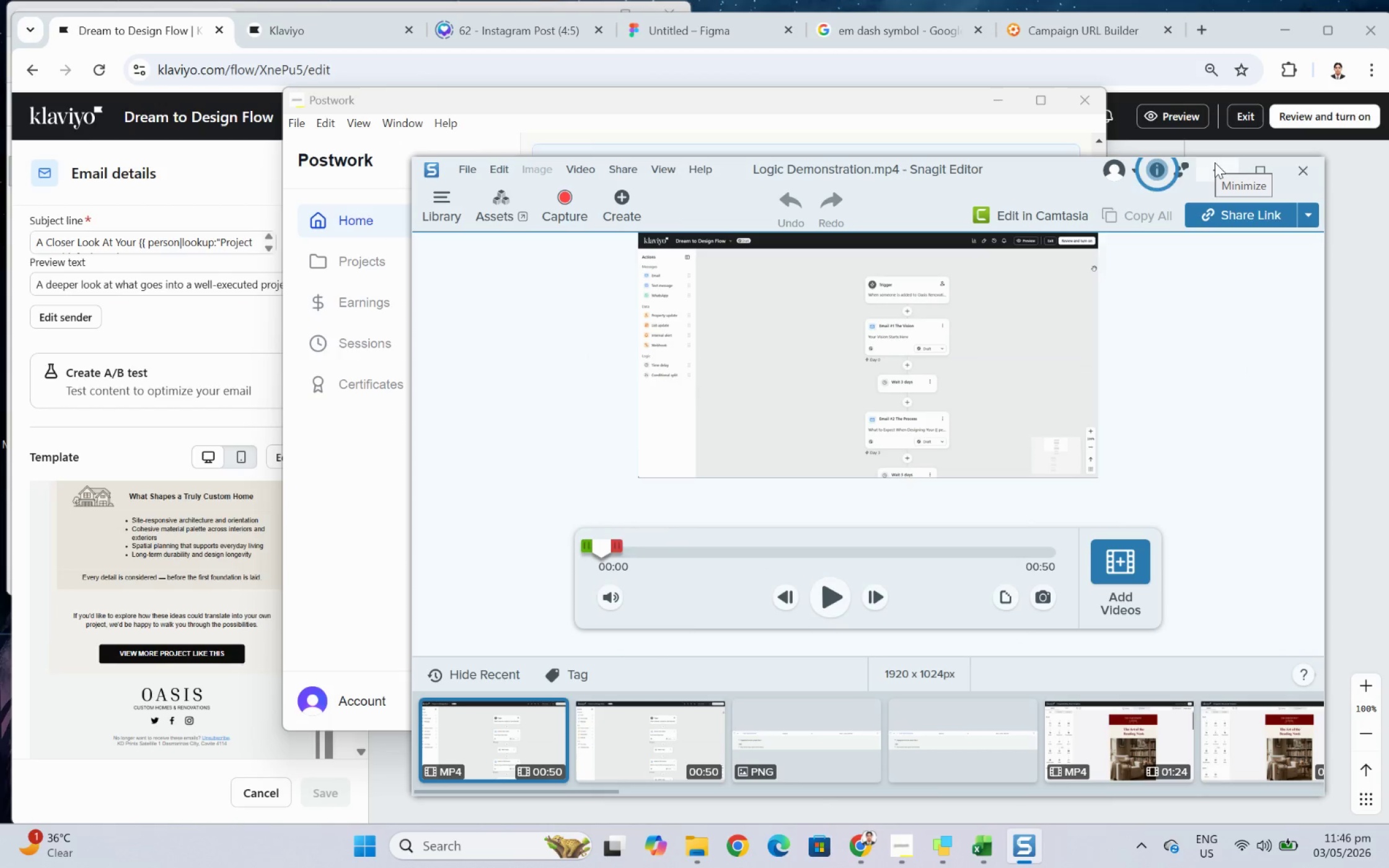 
wait(6.0)
 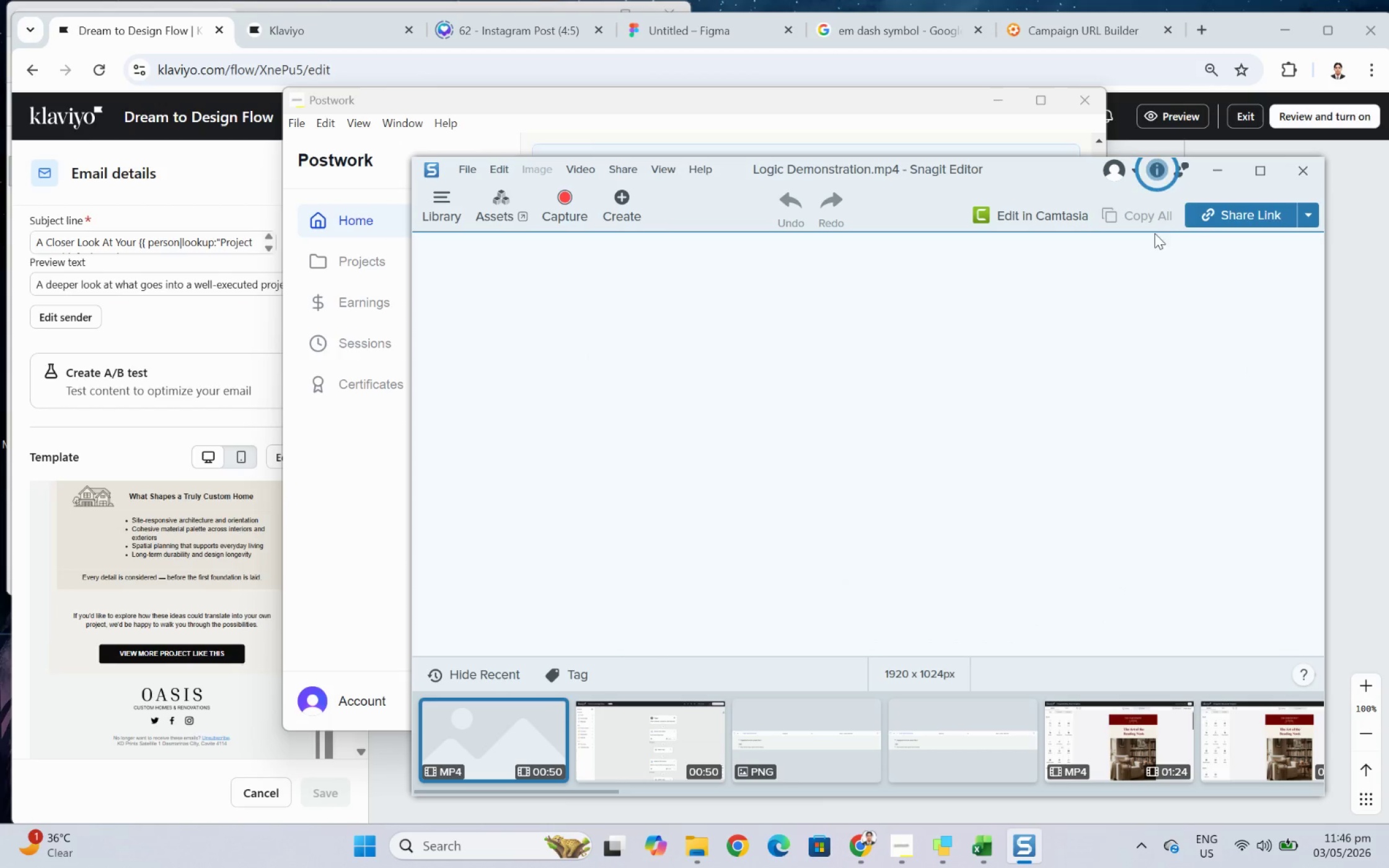 
left_click([1217, 164])
 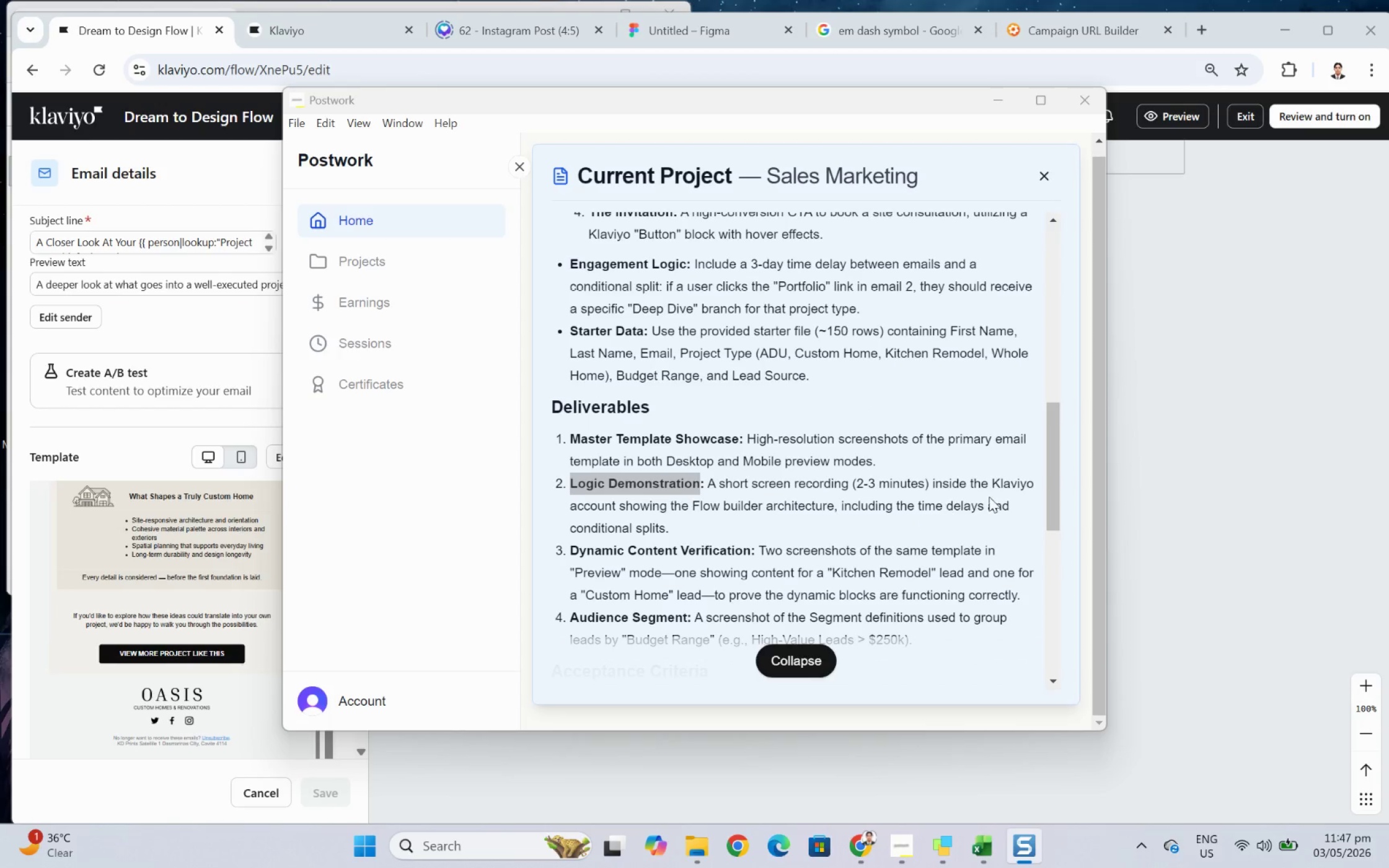 
key(Alt+AltLeft)
 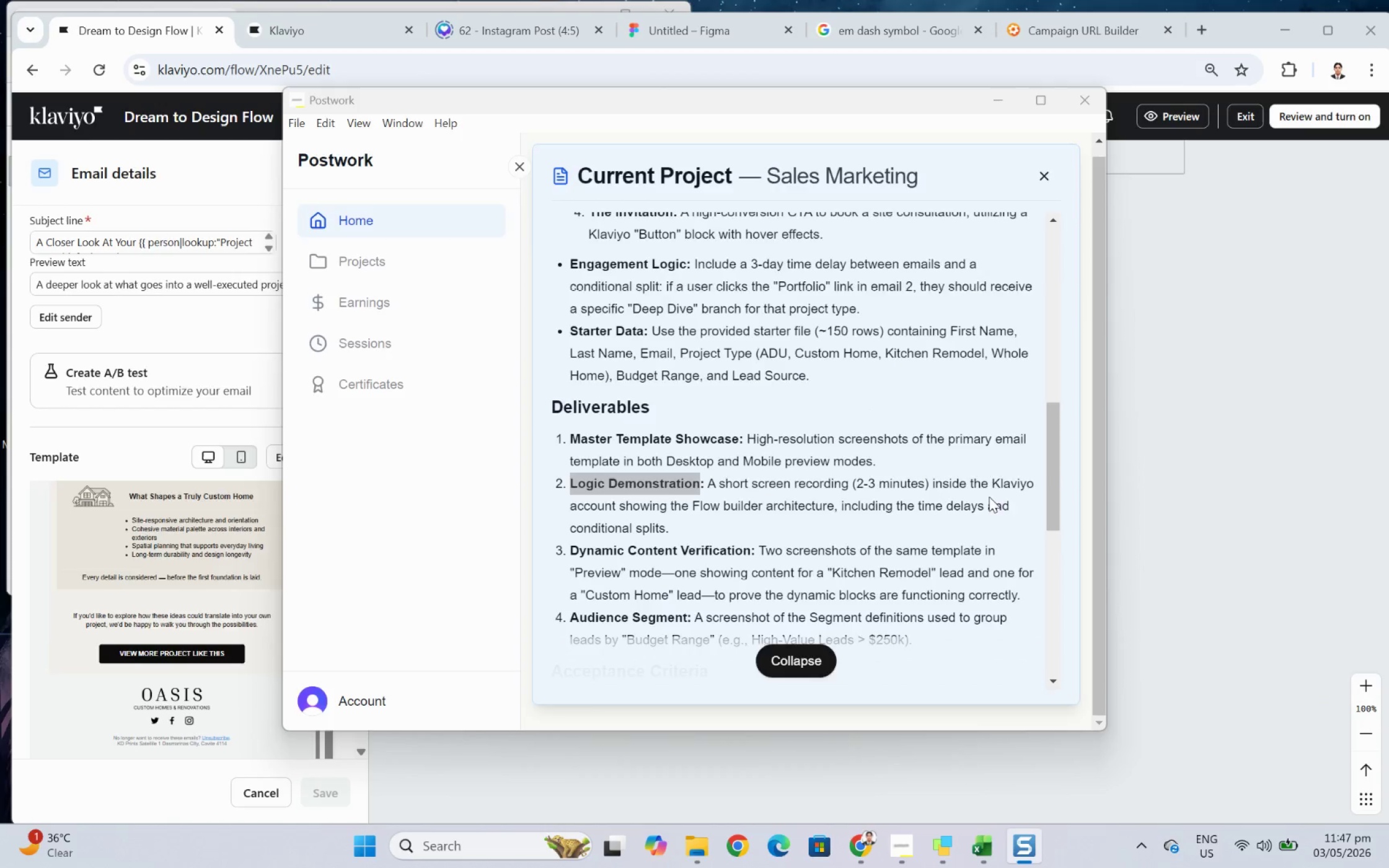 
key(Alt+Tab)